 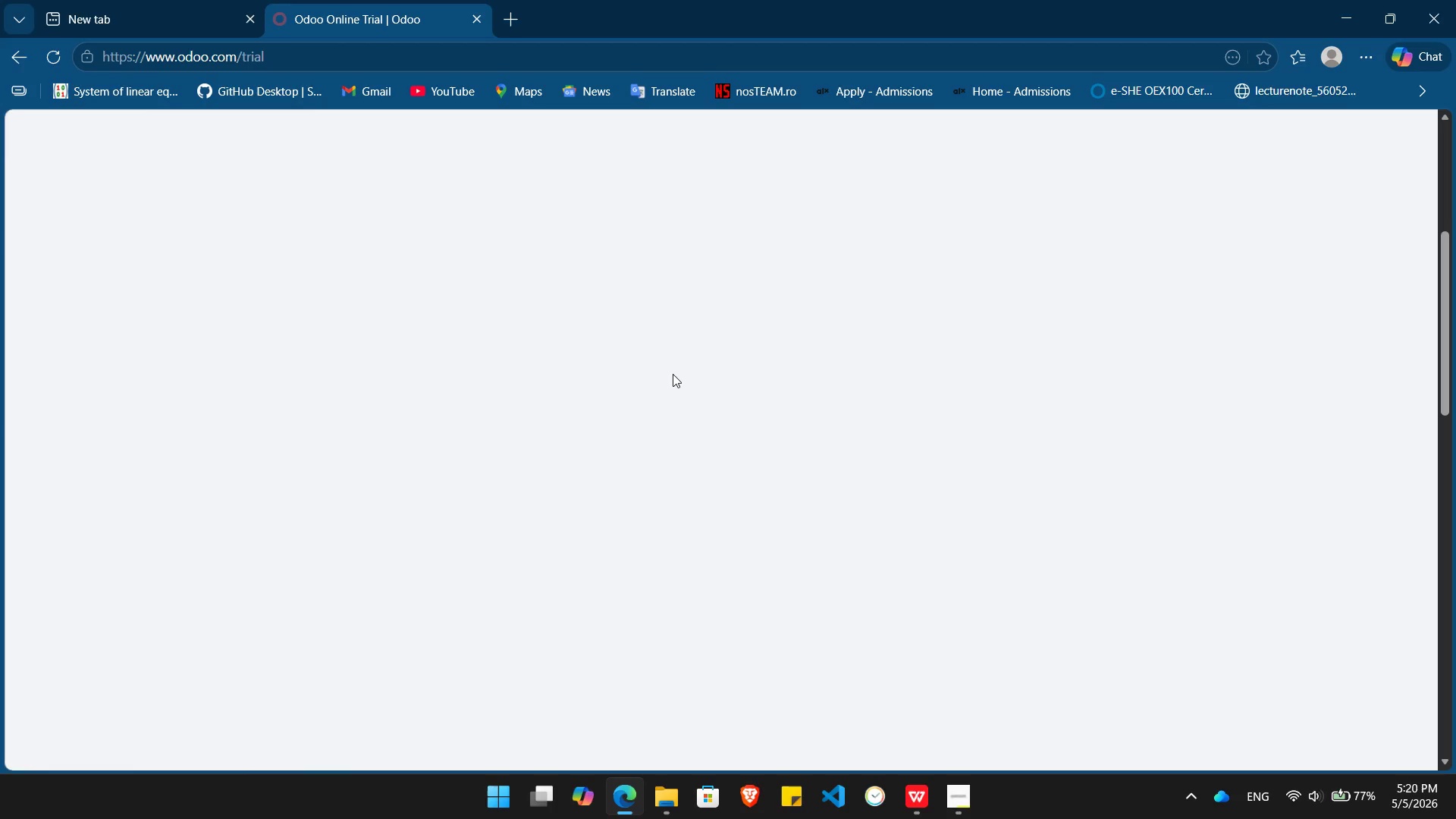 
scroll: coordinate [673, 374], scroll_direction: up, amount: 14.0
 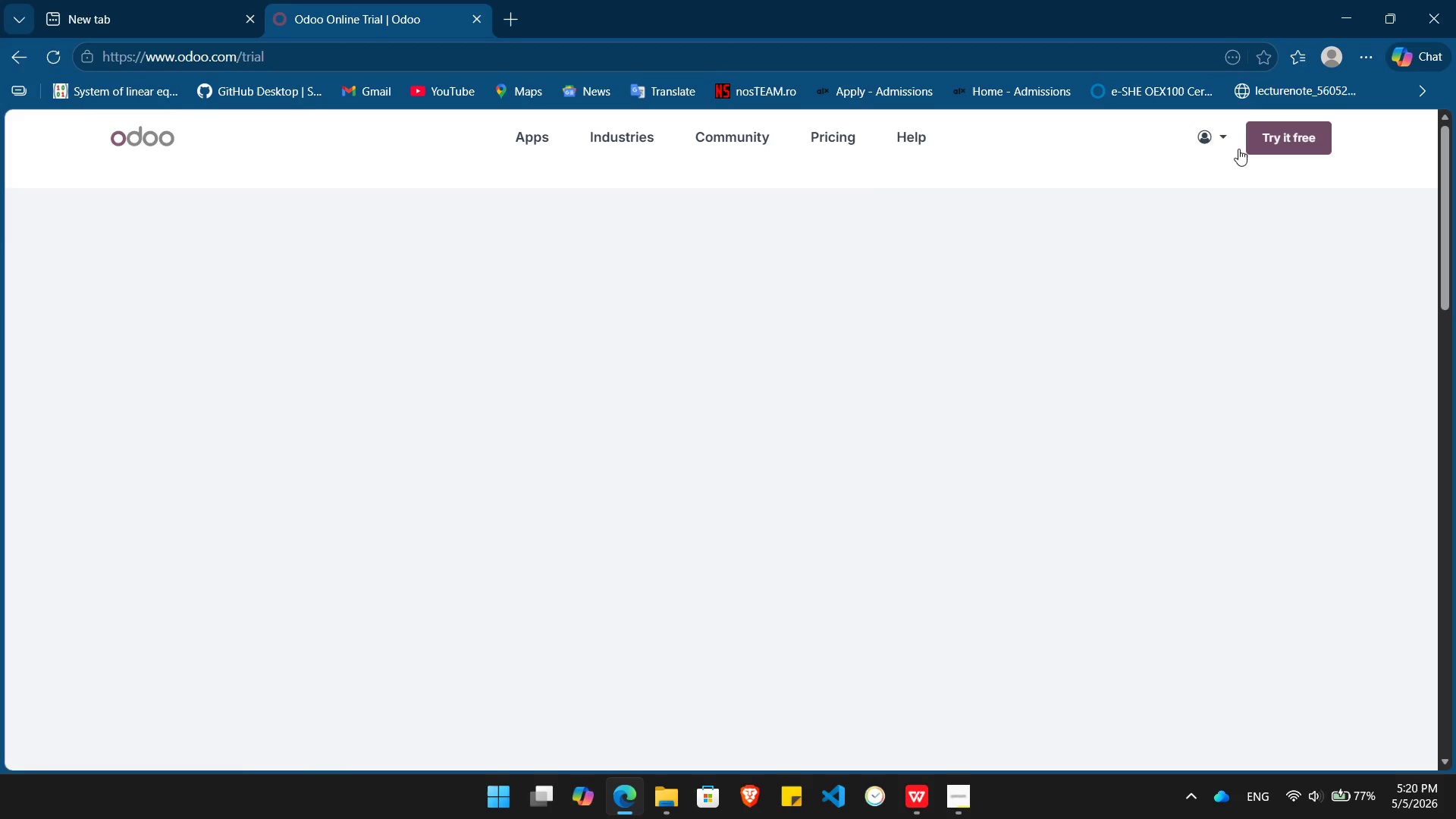 
left_click([1200, 143])
 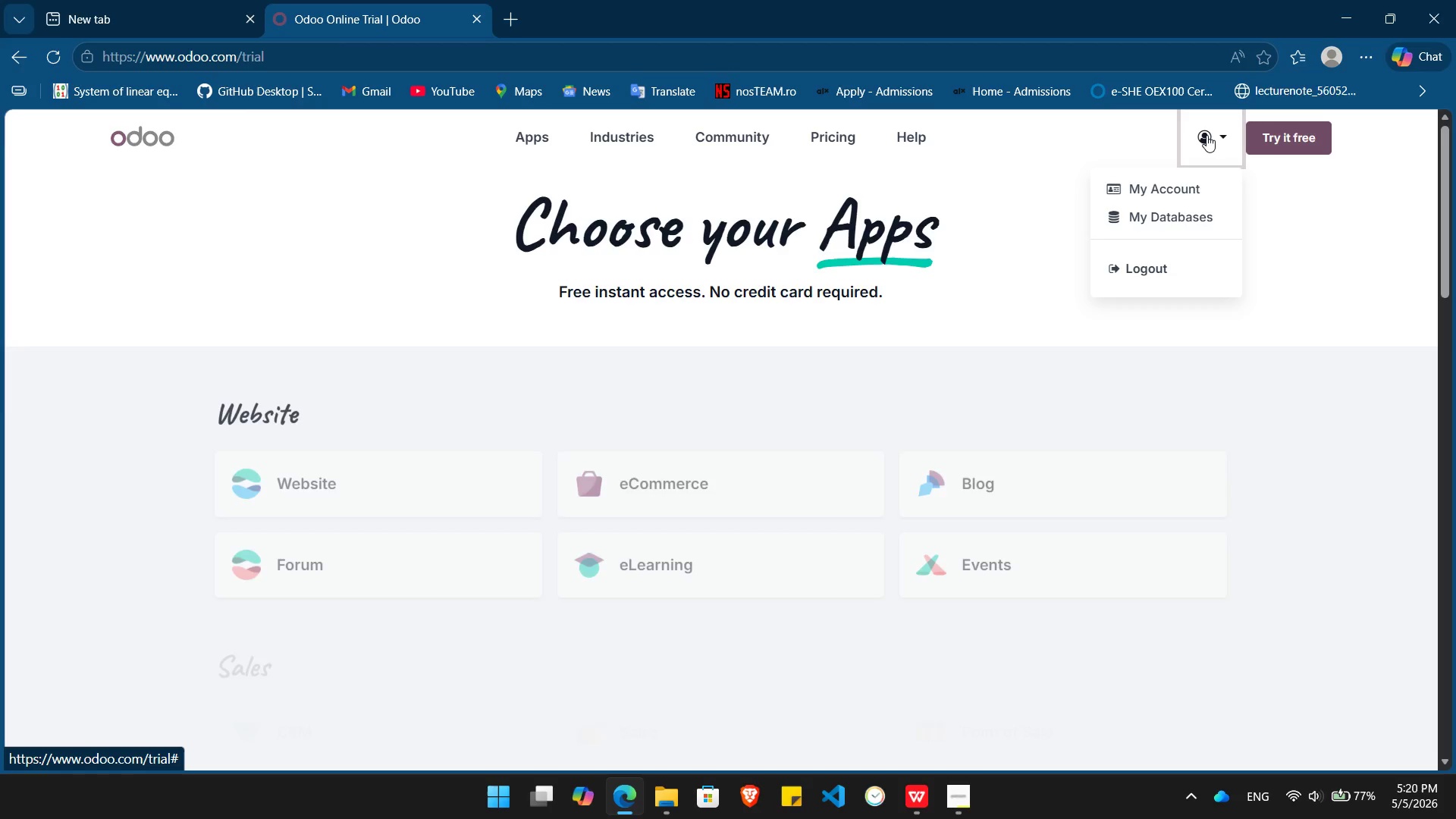 
left_click([930, 334])
 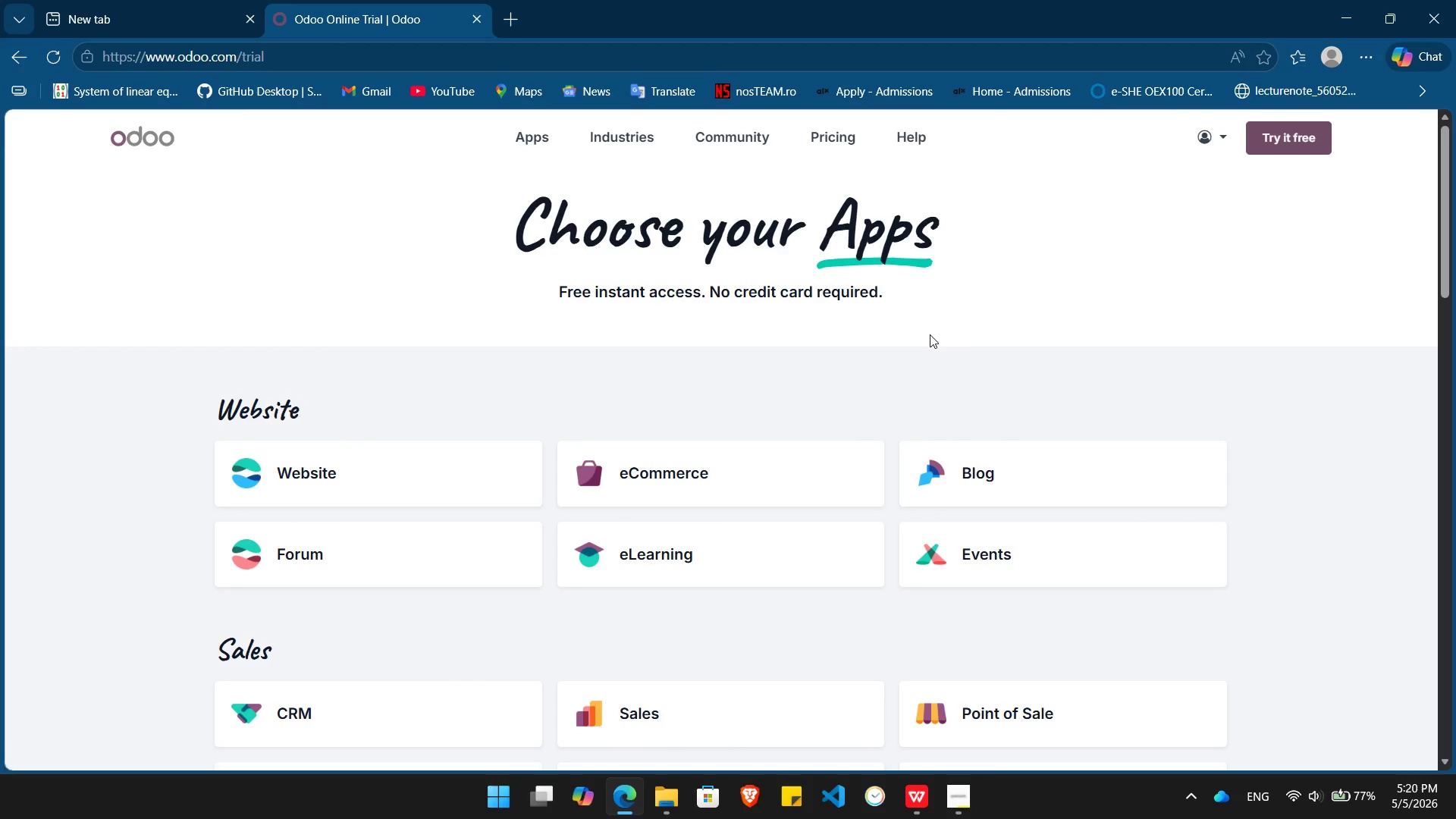 
scroll: coordinate [930, 334], scroll_direction: down, amount: 15.0
 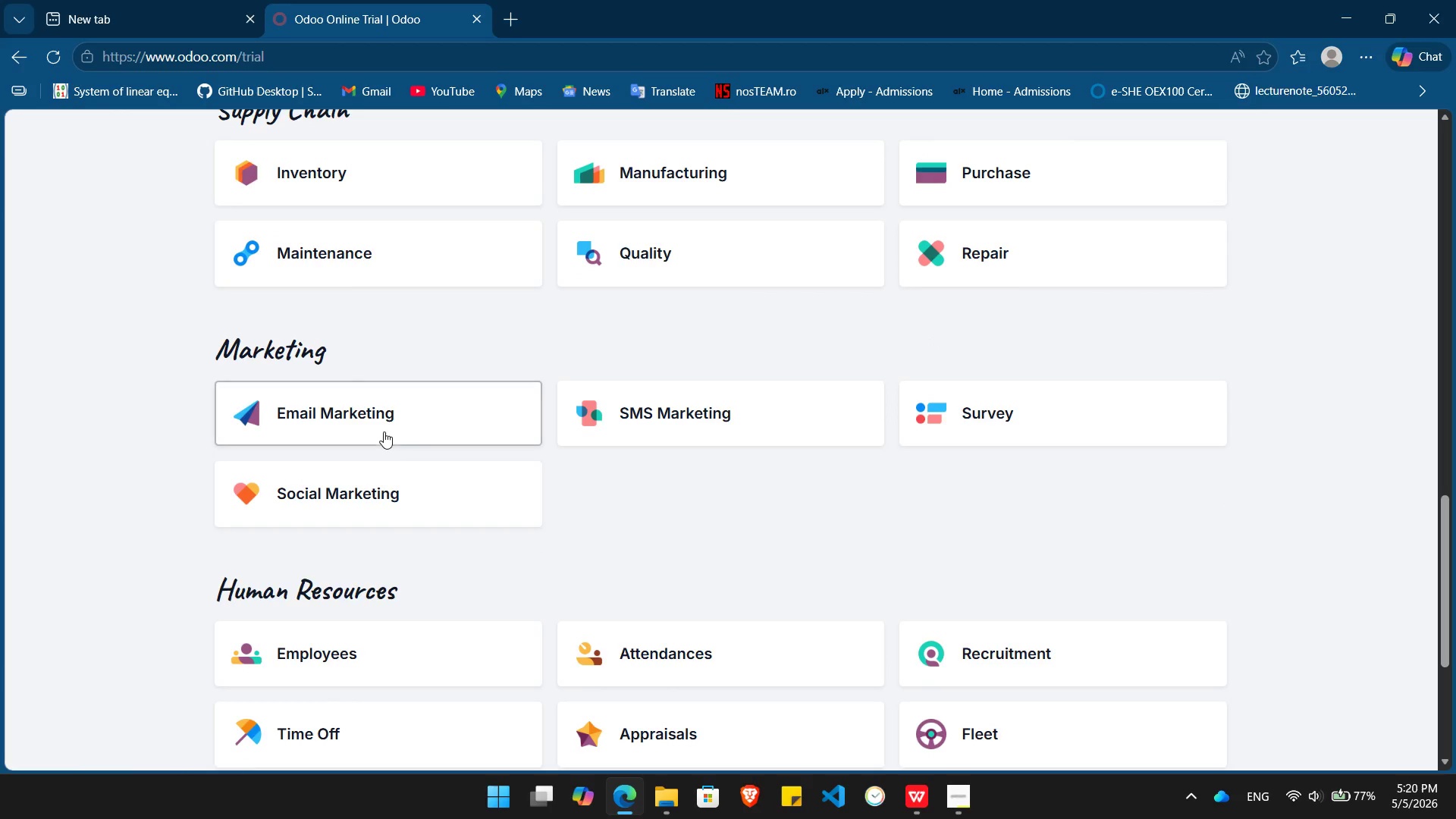 
left_click([384, 419])
 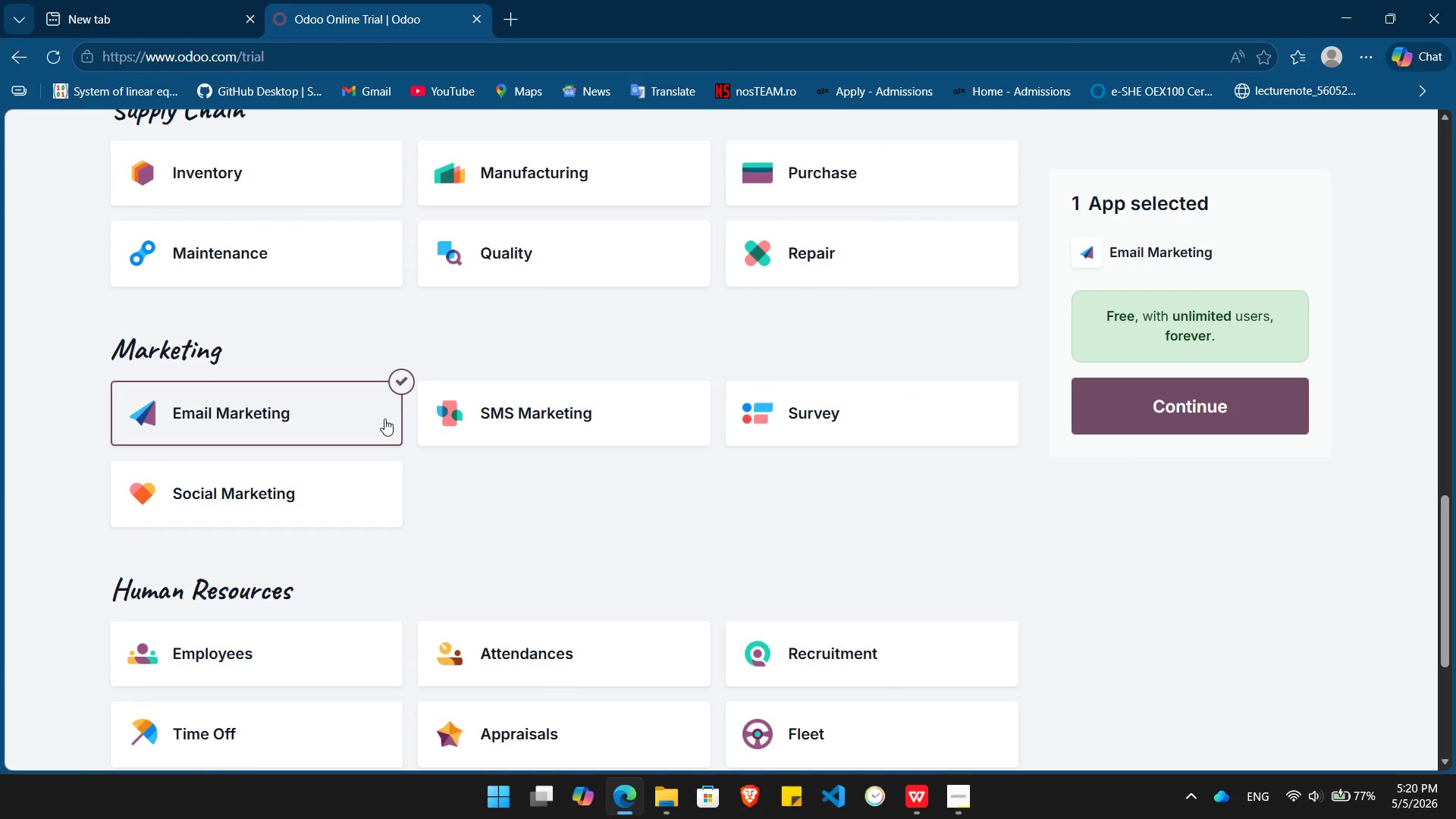 
scroll: coordinate [384, 419], scroll_direction: down, amount: 9.0
 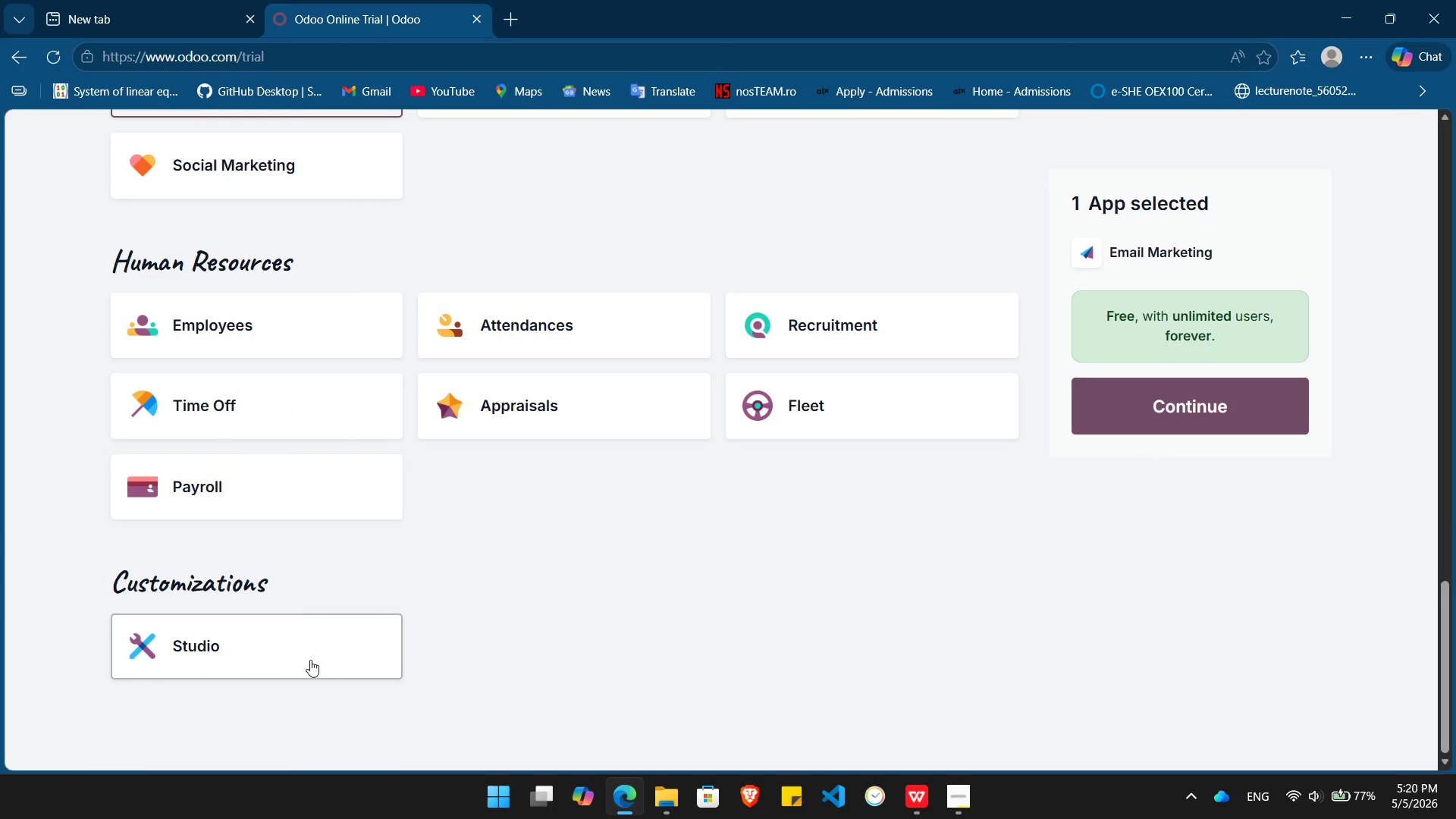 
left_click([310, 656])
 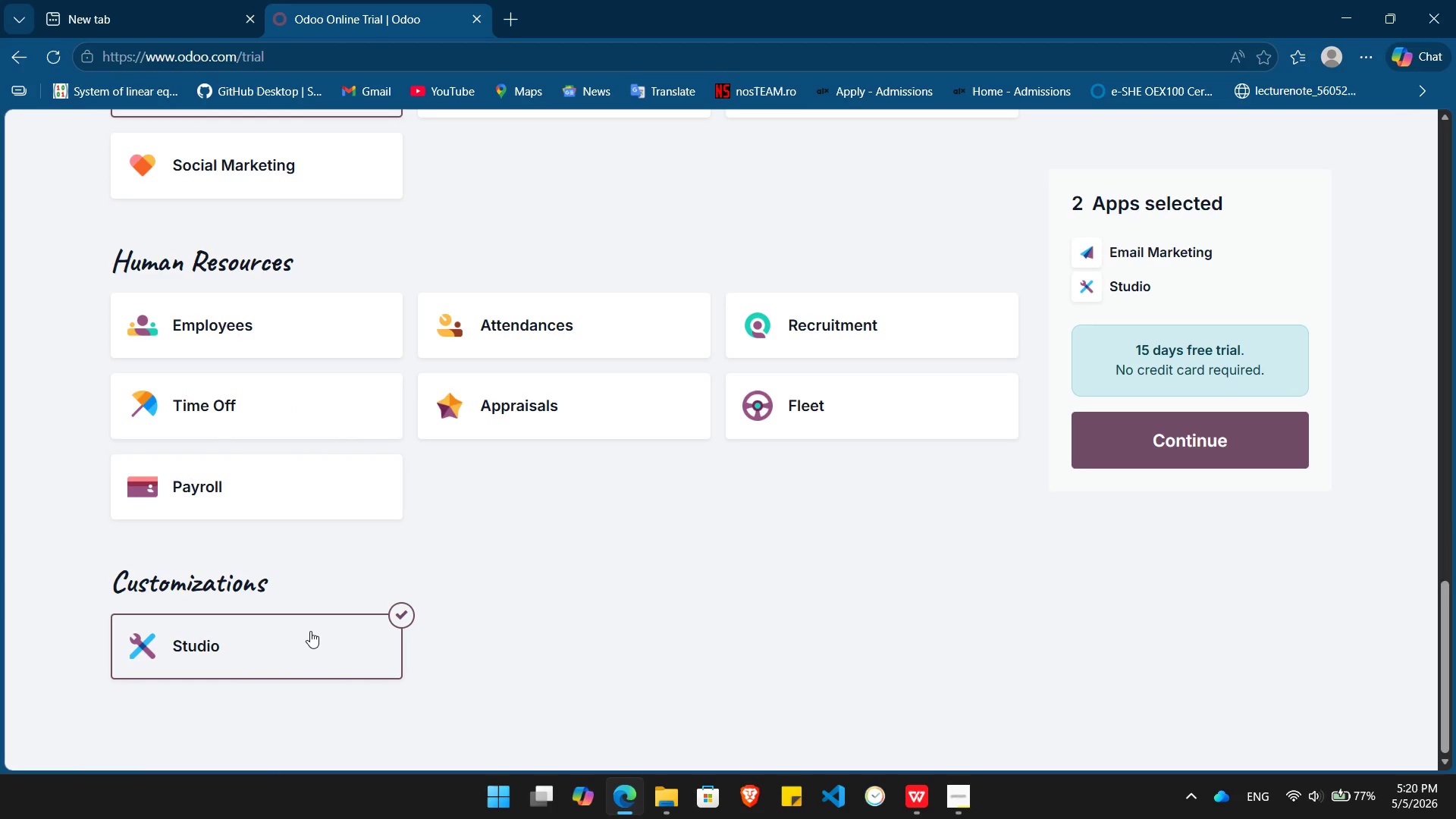 
scroll: coordinate [316, 591], scroll_direction: up, amount: 14.0
 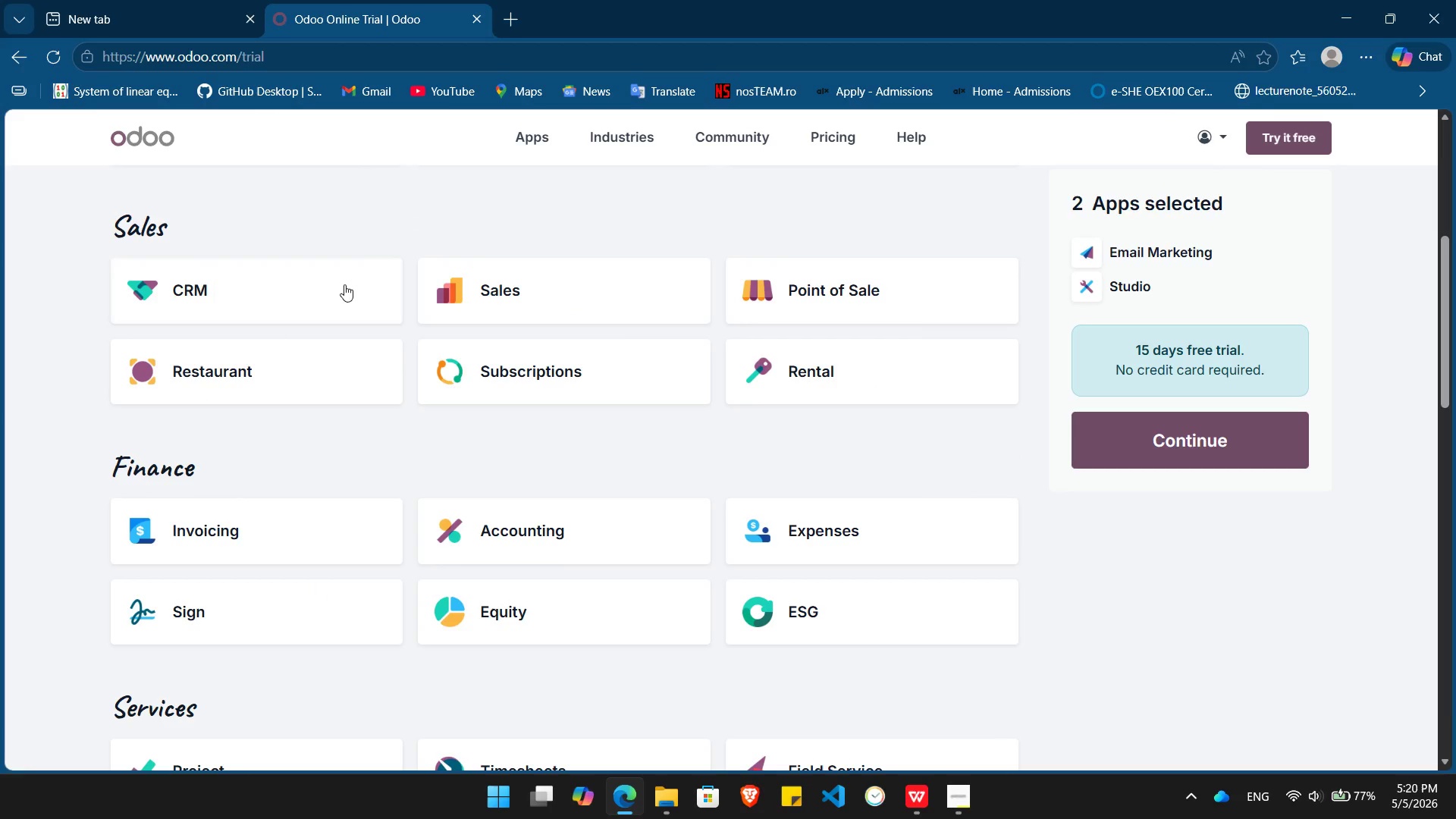 
left_click([344, 274])
 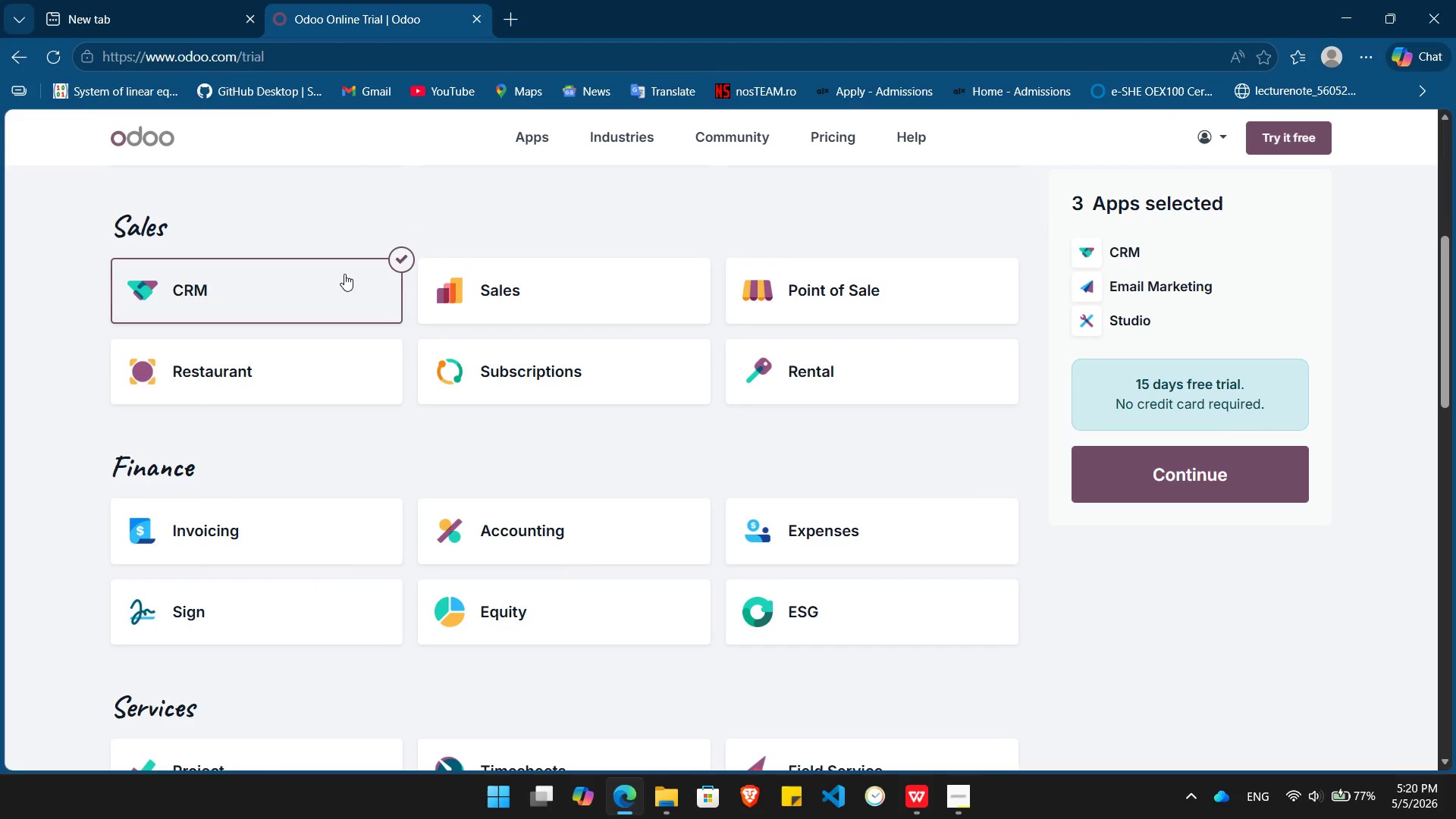 
scroll: coordinate [344, 274], scroll_direction: up, amount: 5.0
 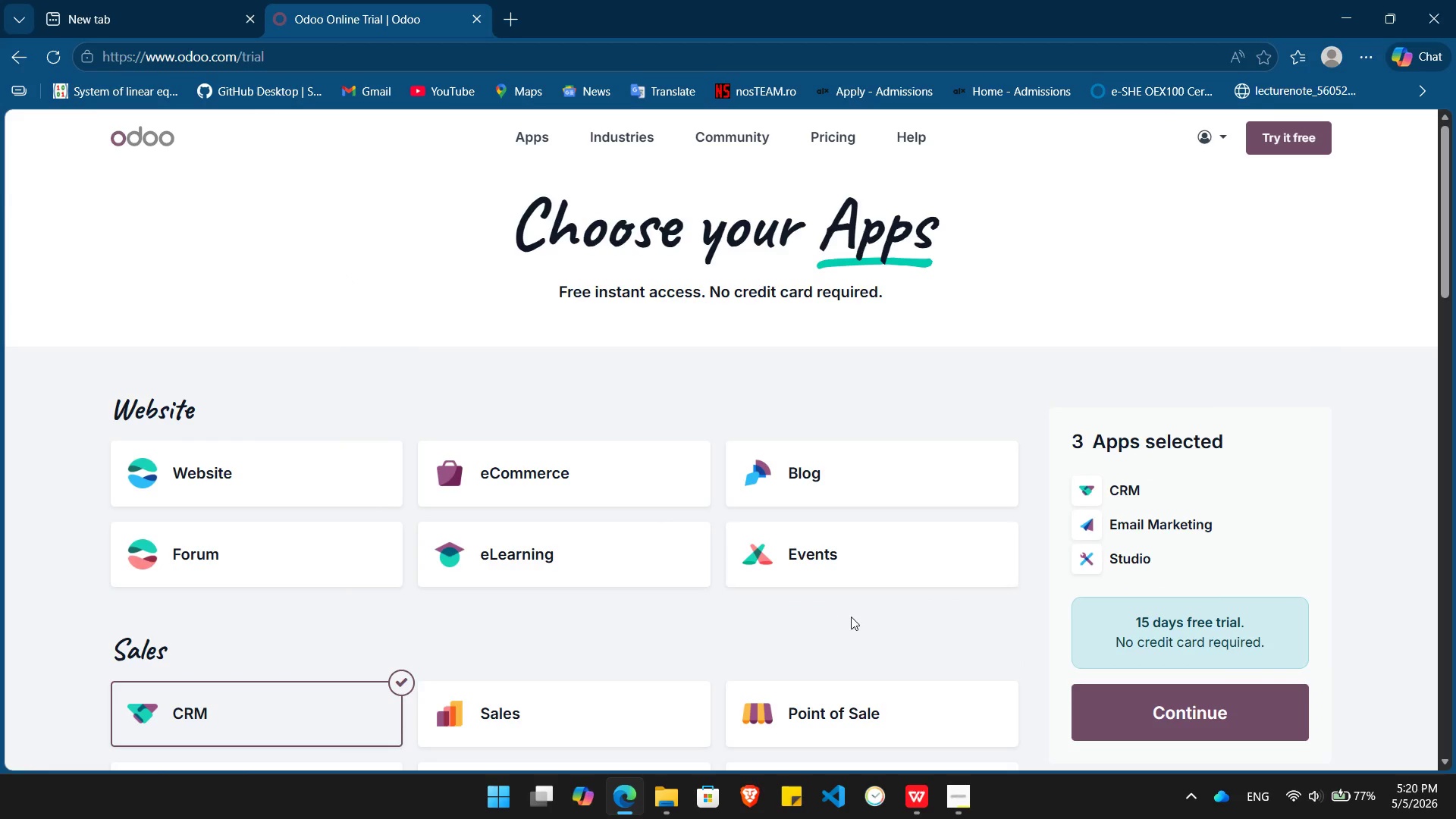 
scroll: coordinate [851, 617], scroll_direction: down, amount: 2.0
 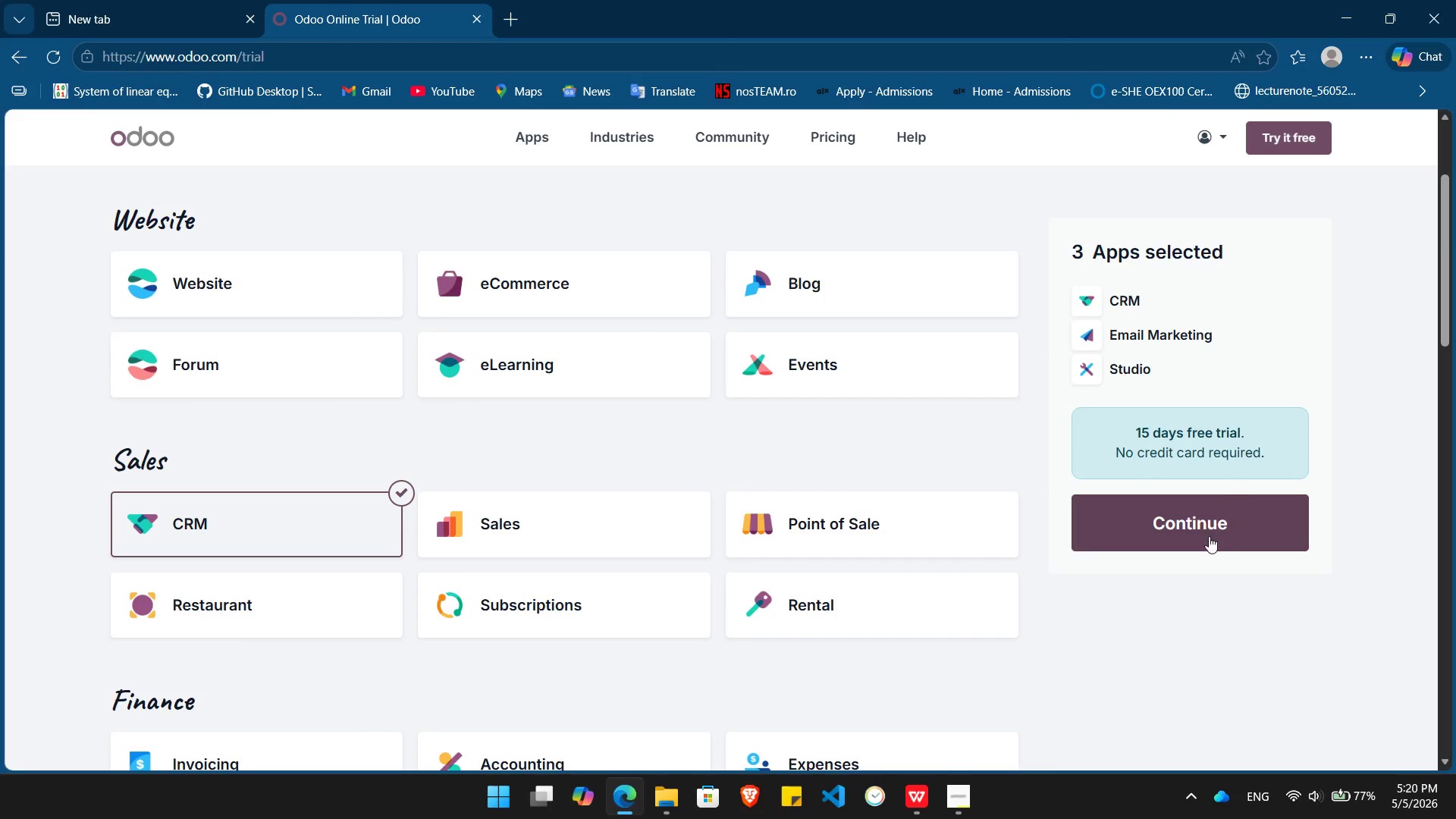 
left_click([1209, 536])
 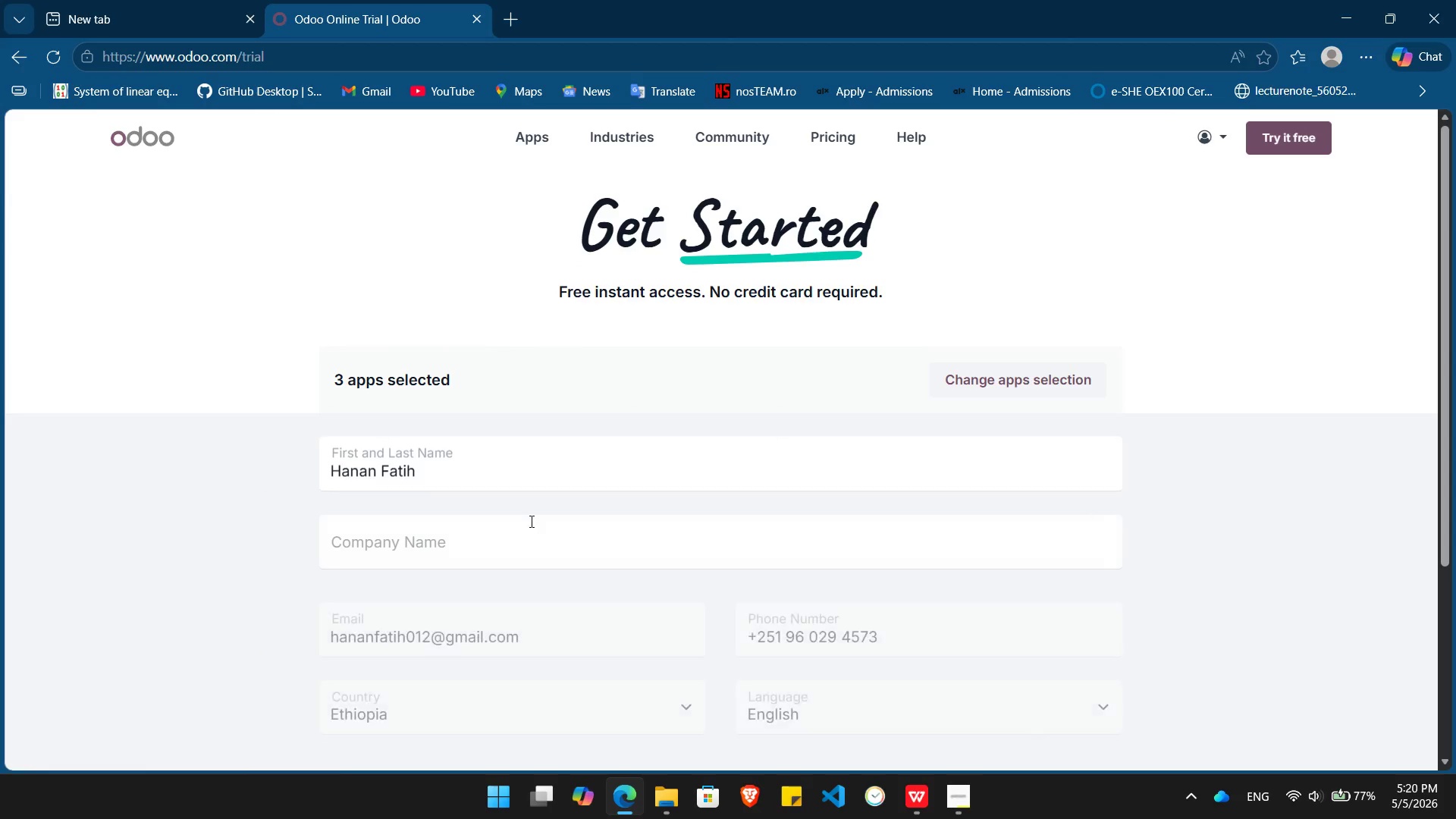 
left_click([529, 538])
 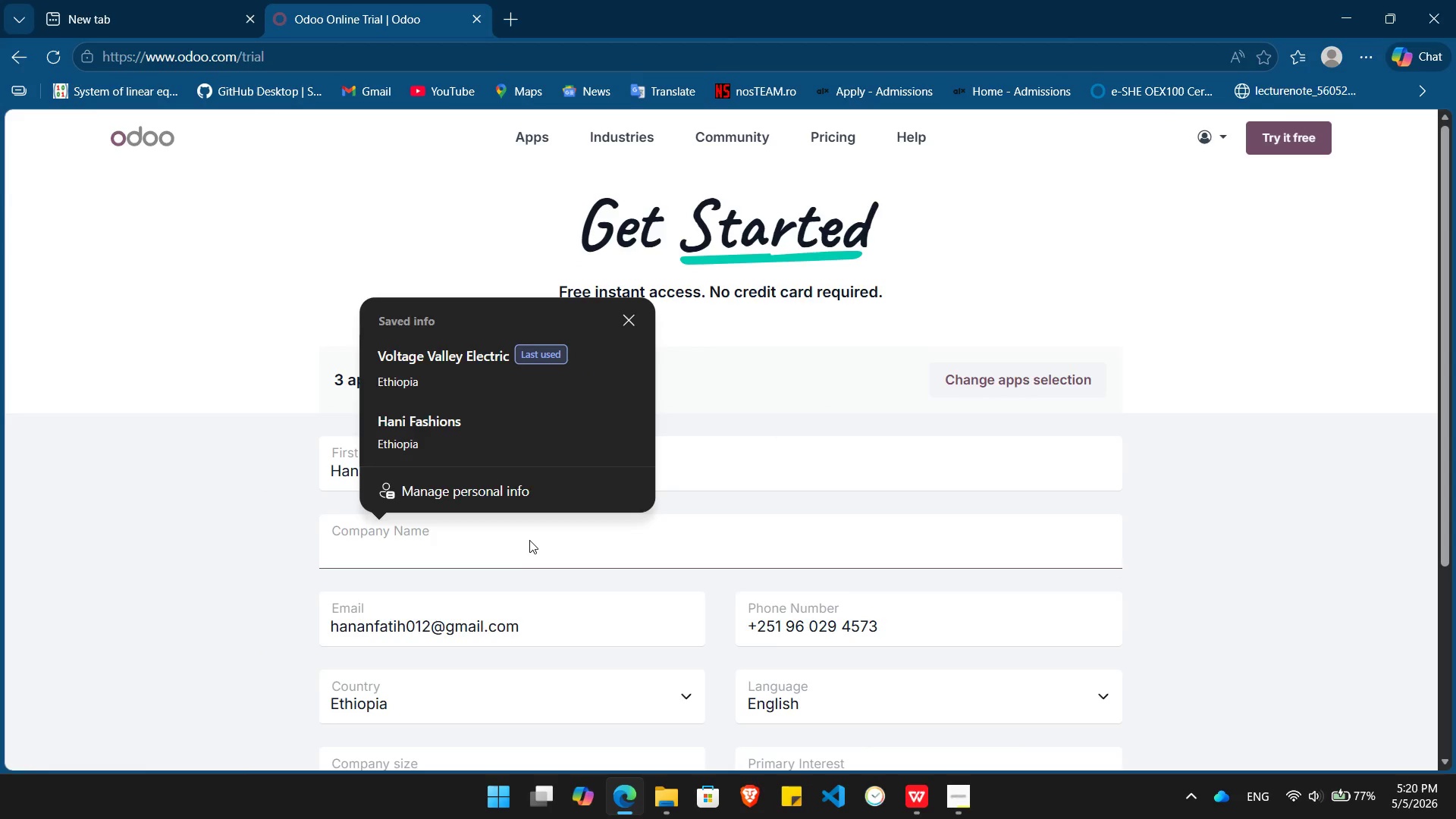 
key(Control+V)
 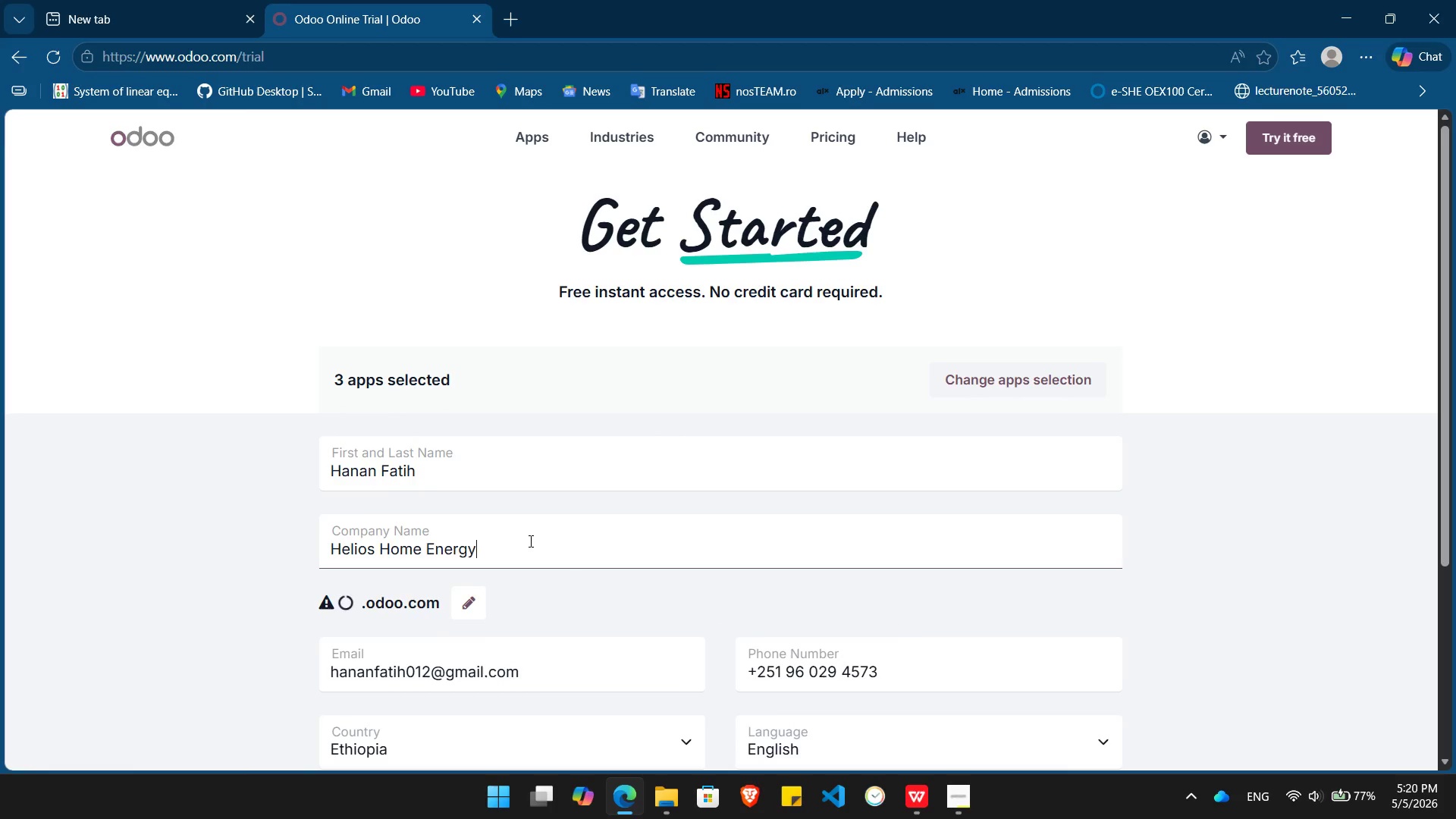 
scroll: coordinate [529, 539], scroll_direction: down, amount: 5.0
 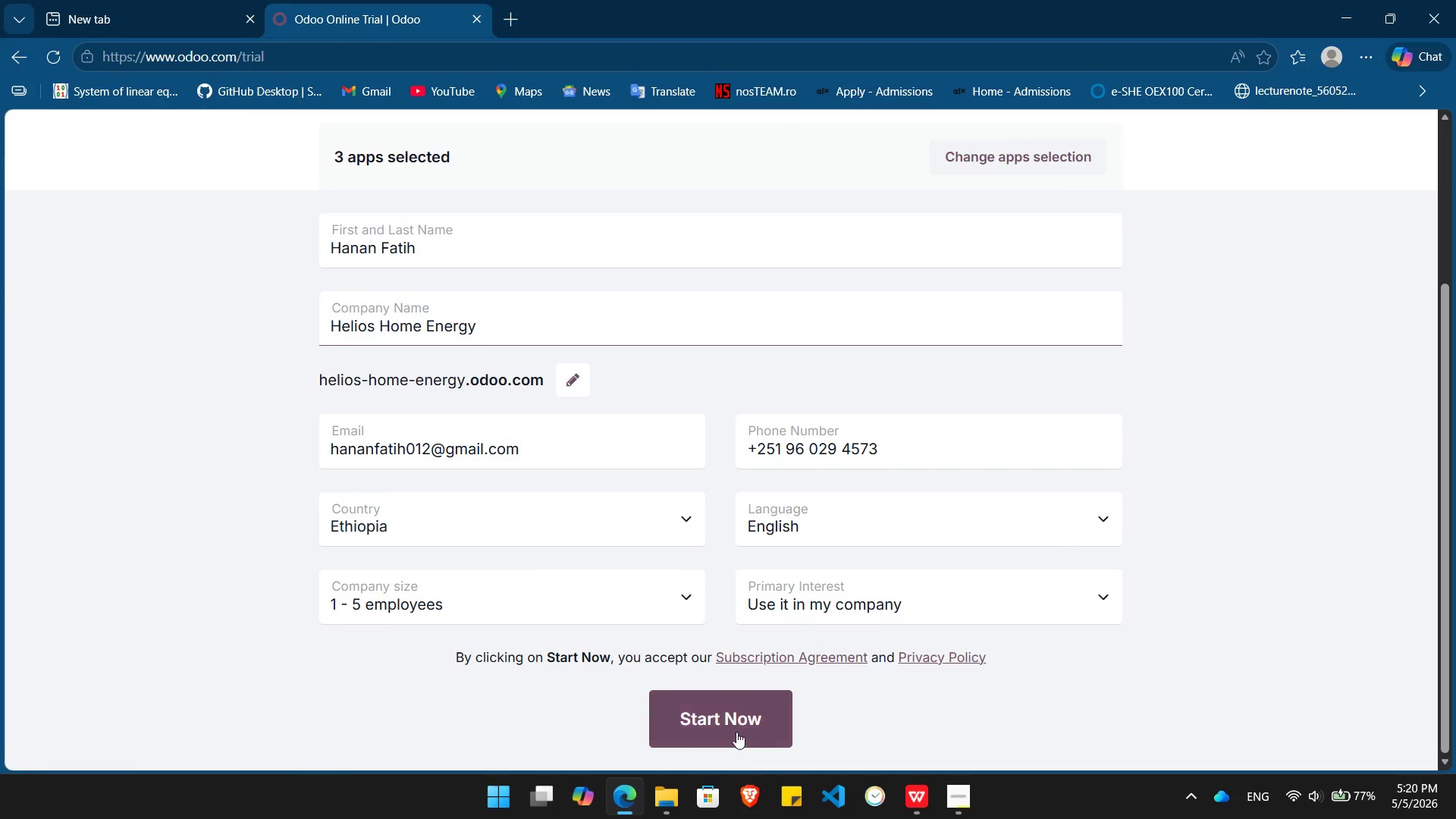 
left_click([736, 724])
 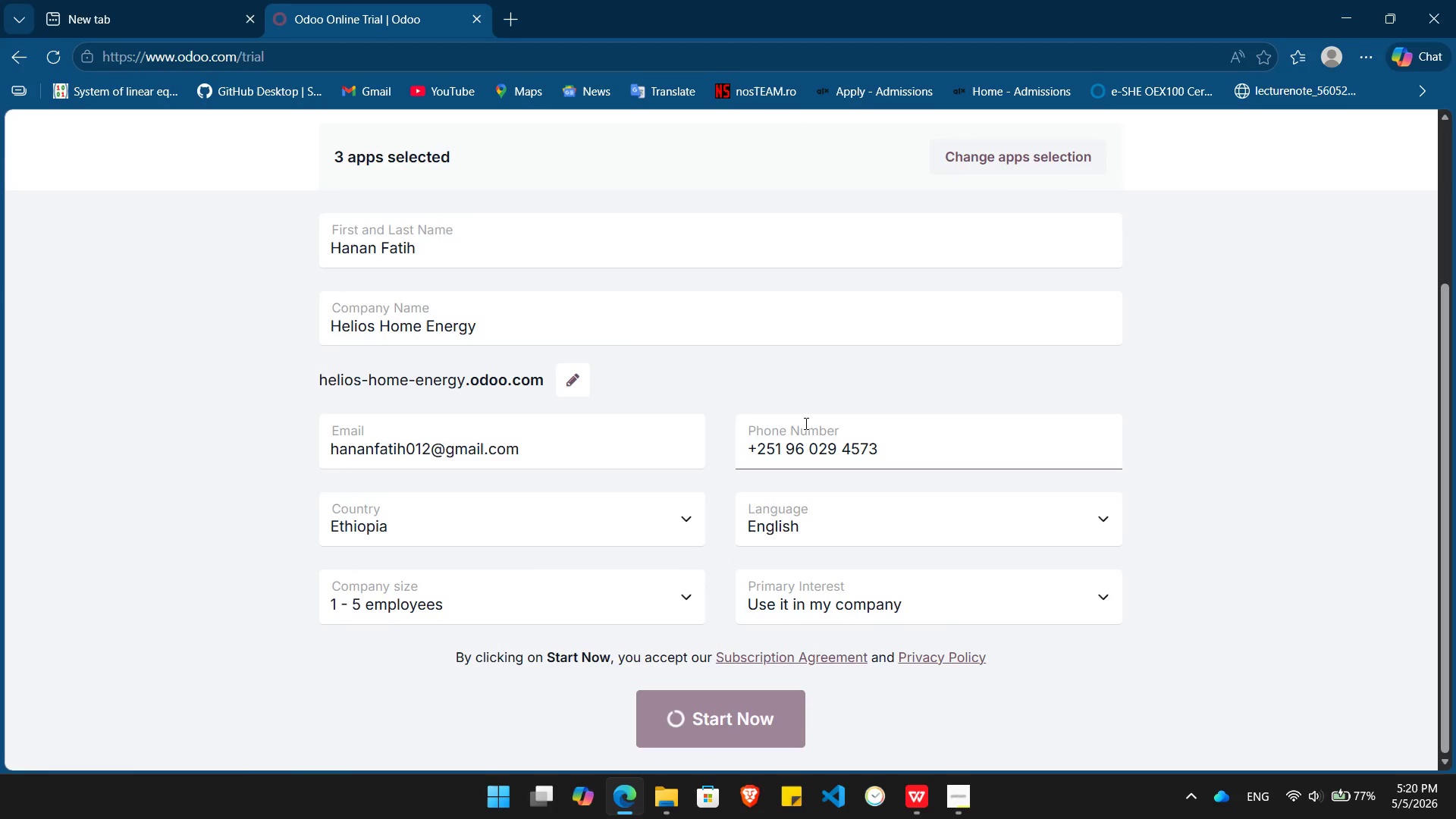 
wait(5.38)
 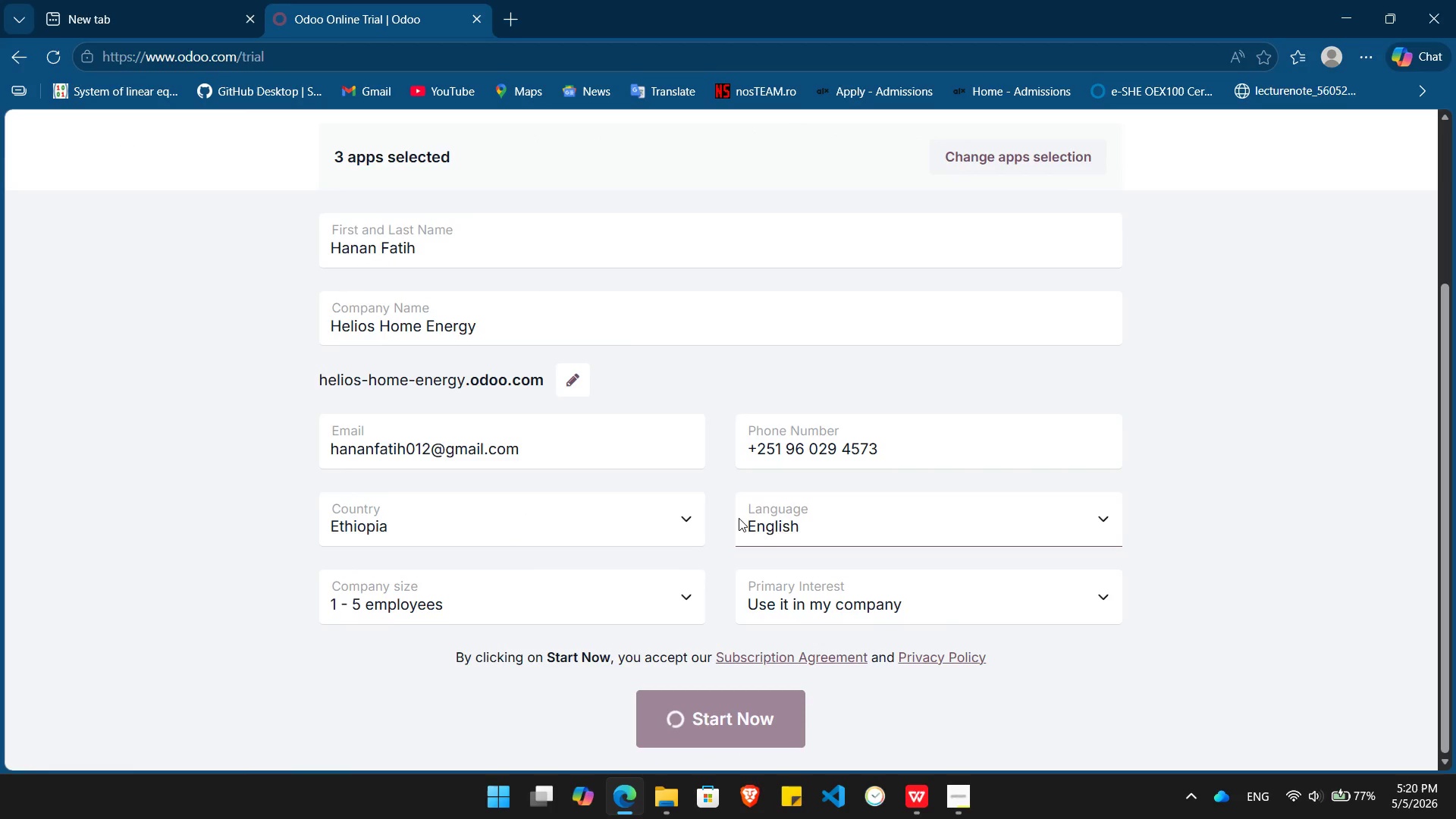 
scroll: coordinate [805, 423], scroll_direction: up, amount: 6.0